 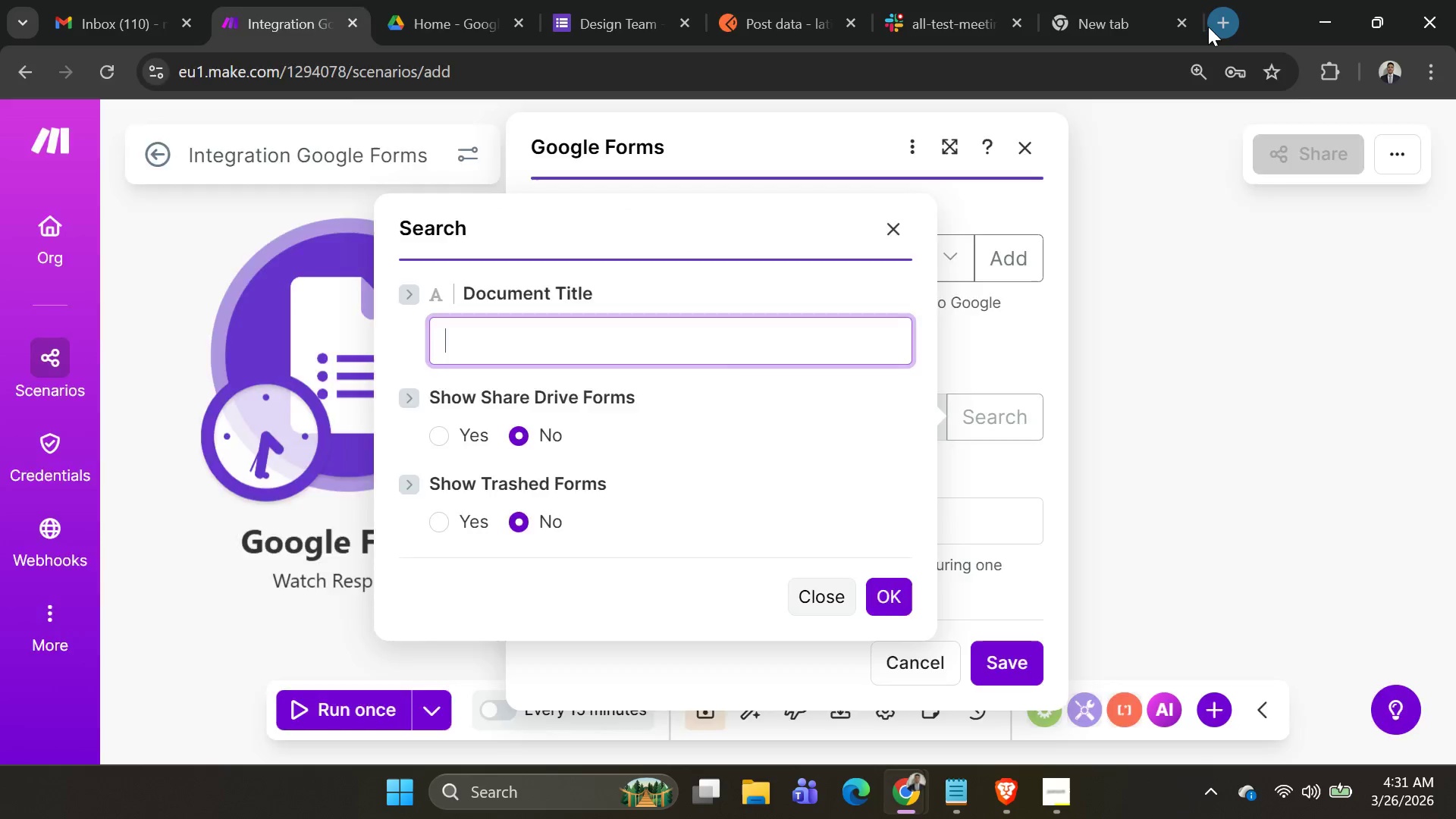 
key(Control+V)
 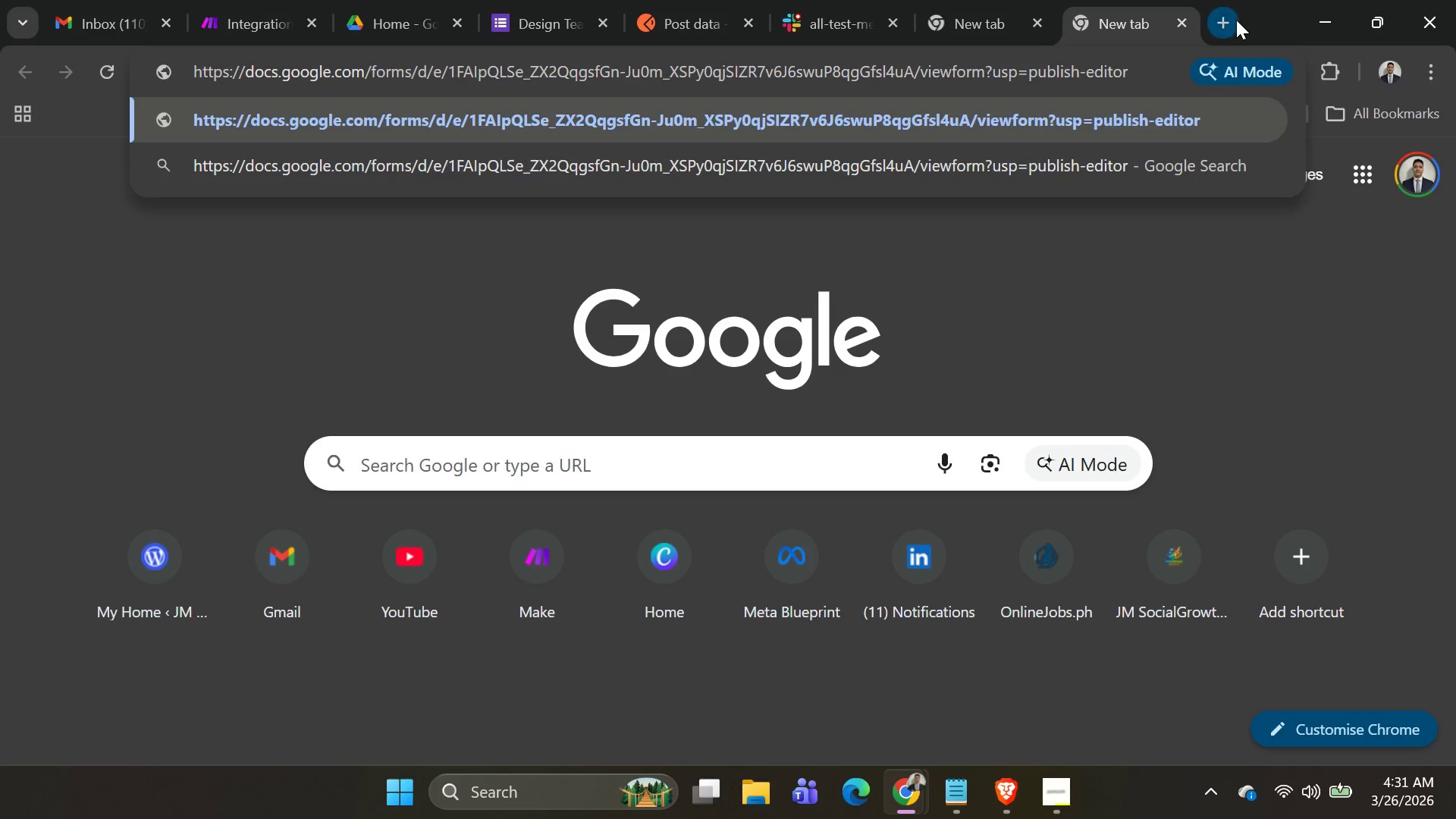 
key(Enter)
 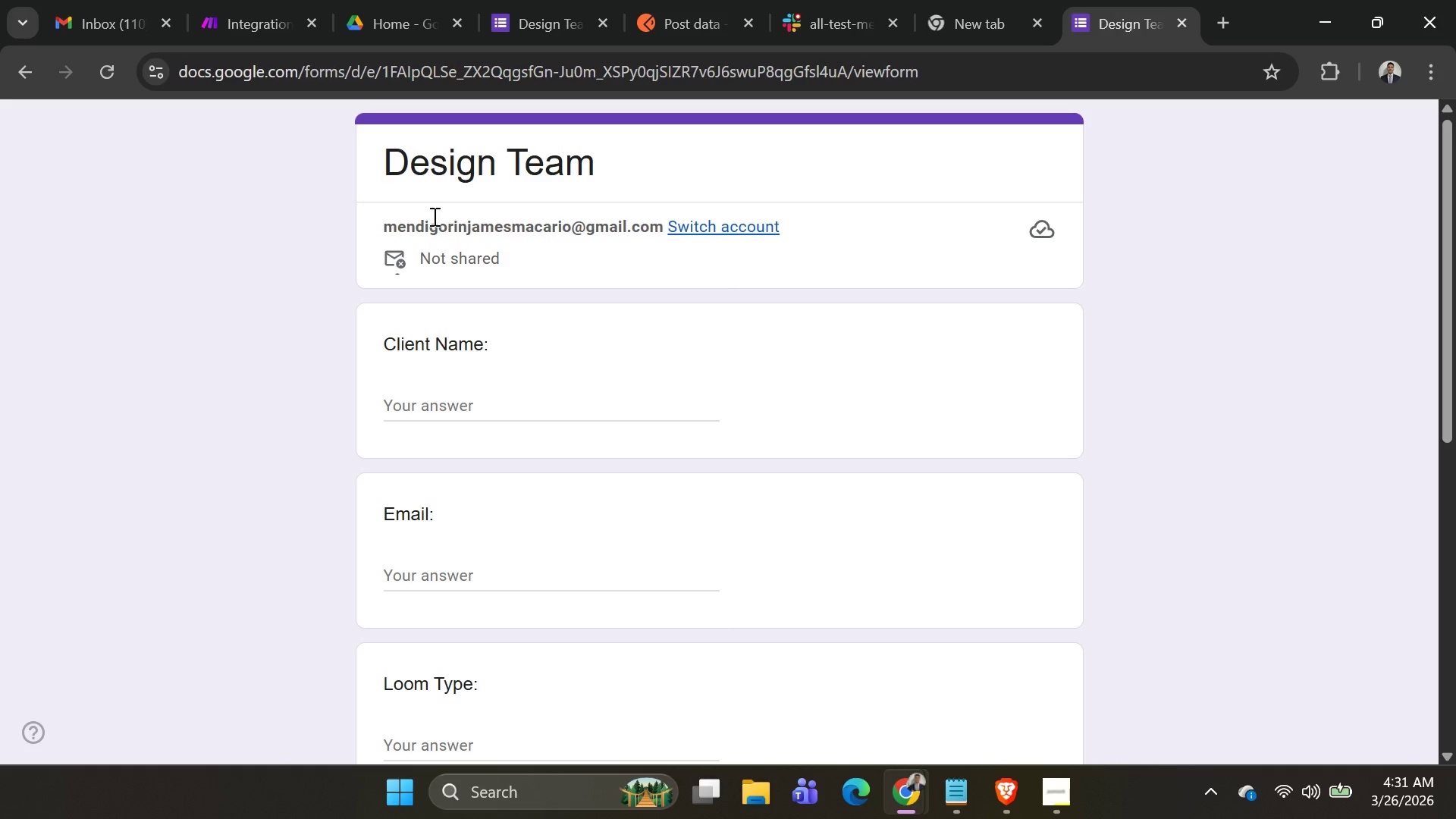 
left_click_drag(start_coordinate=[385, 168], to_coordinate=[645, 166])
 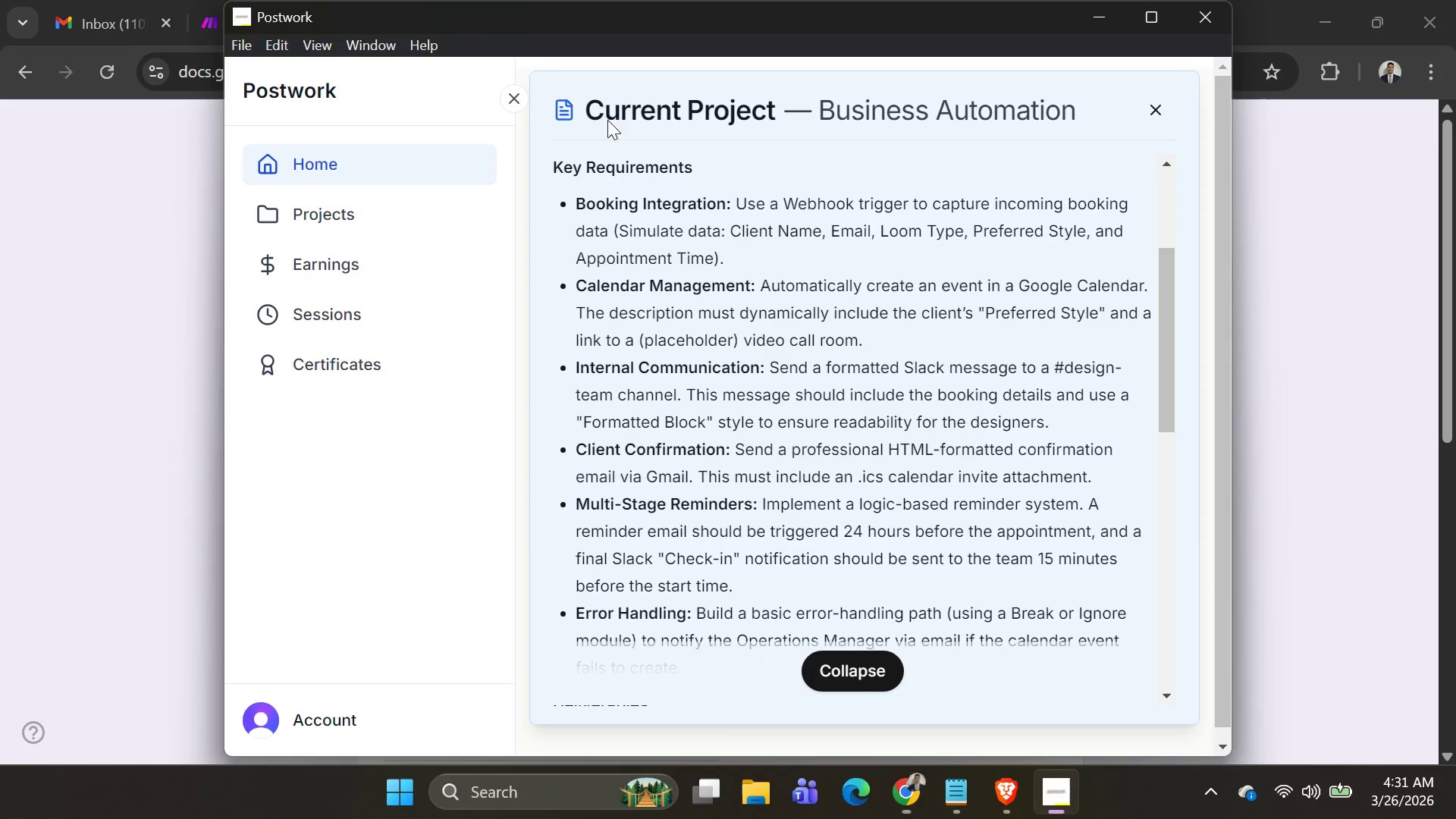 
key(Control+C)
 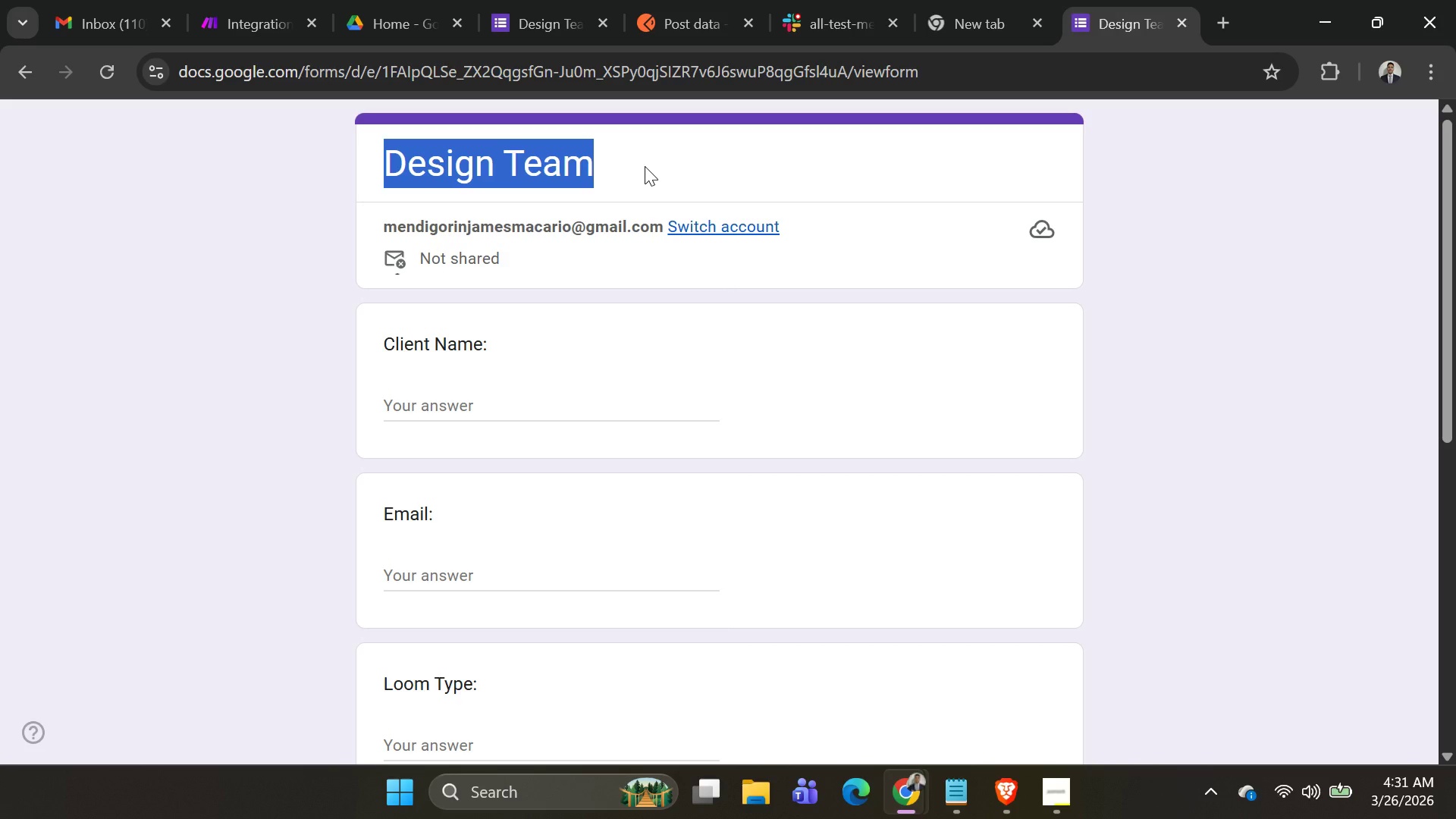 
key(Control+C)
 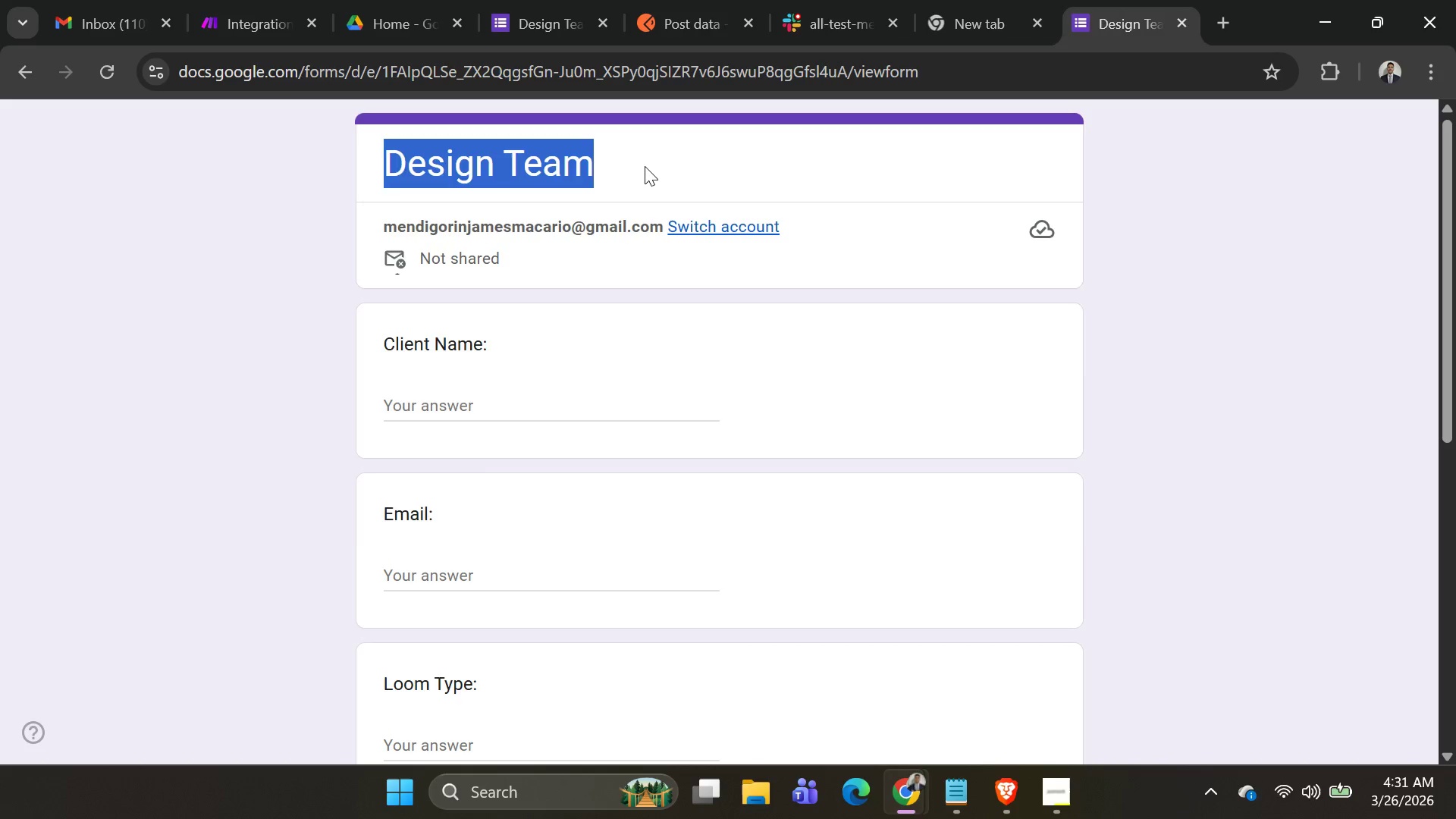 
key(Alt+AltLeft)
 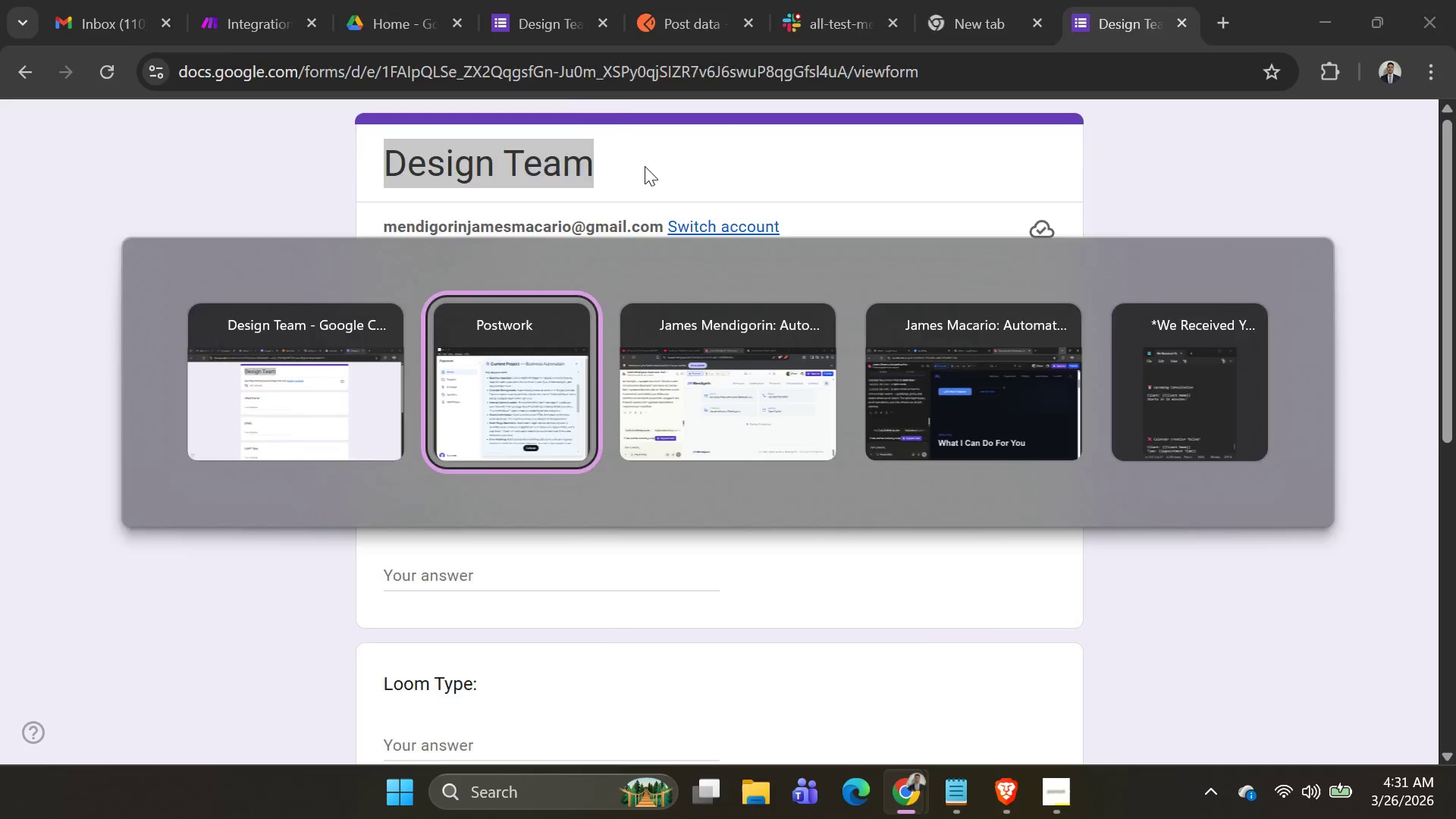 
key(Alt+Tab)
 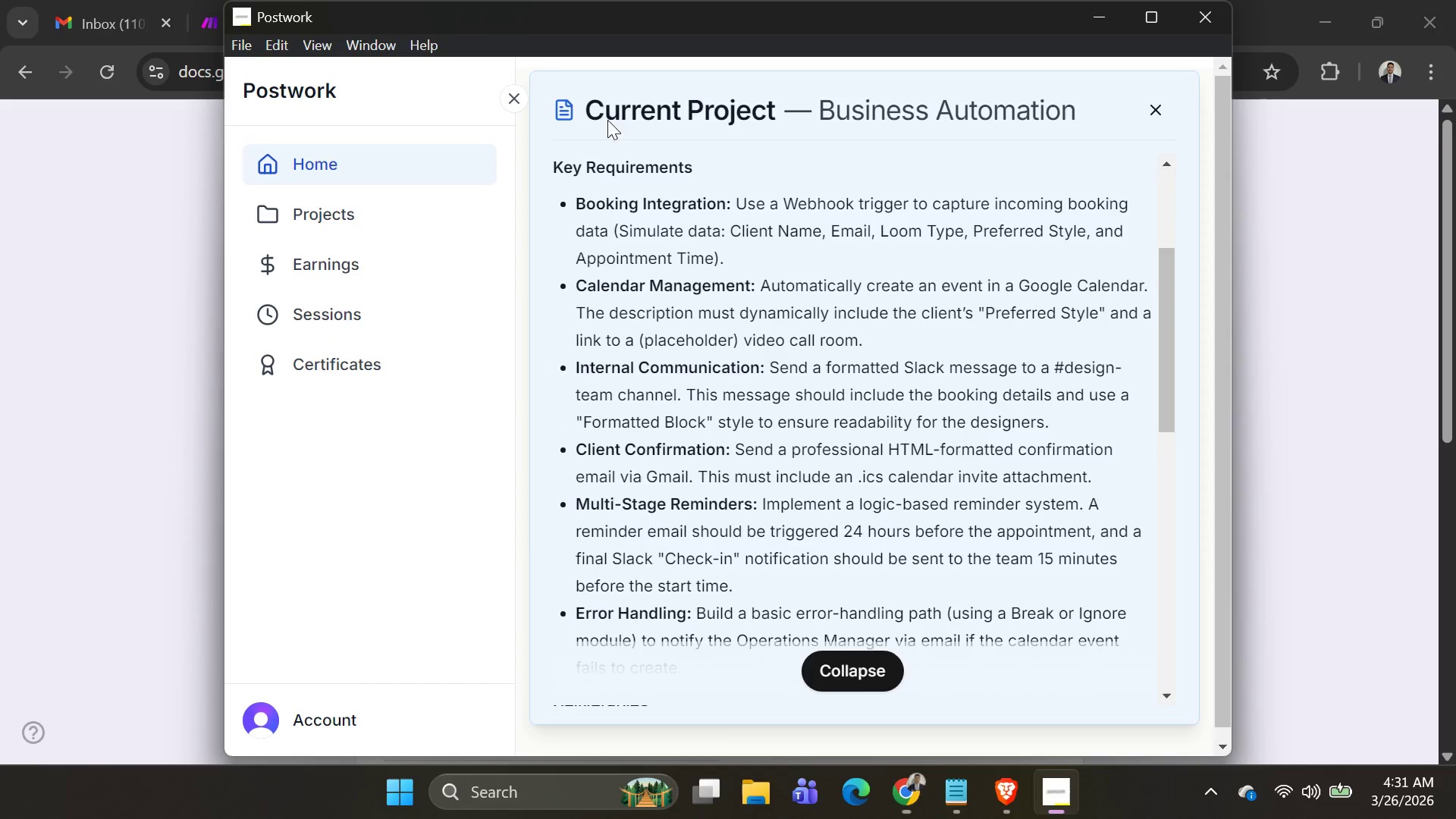 
key(Alt+AltLeft)
 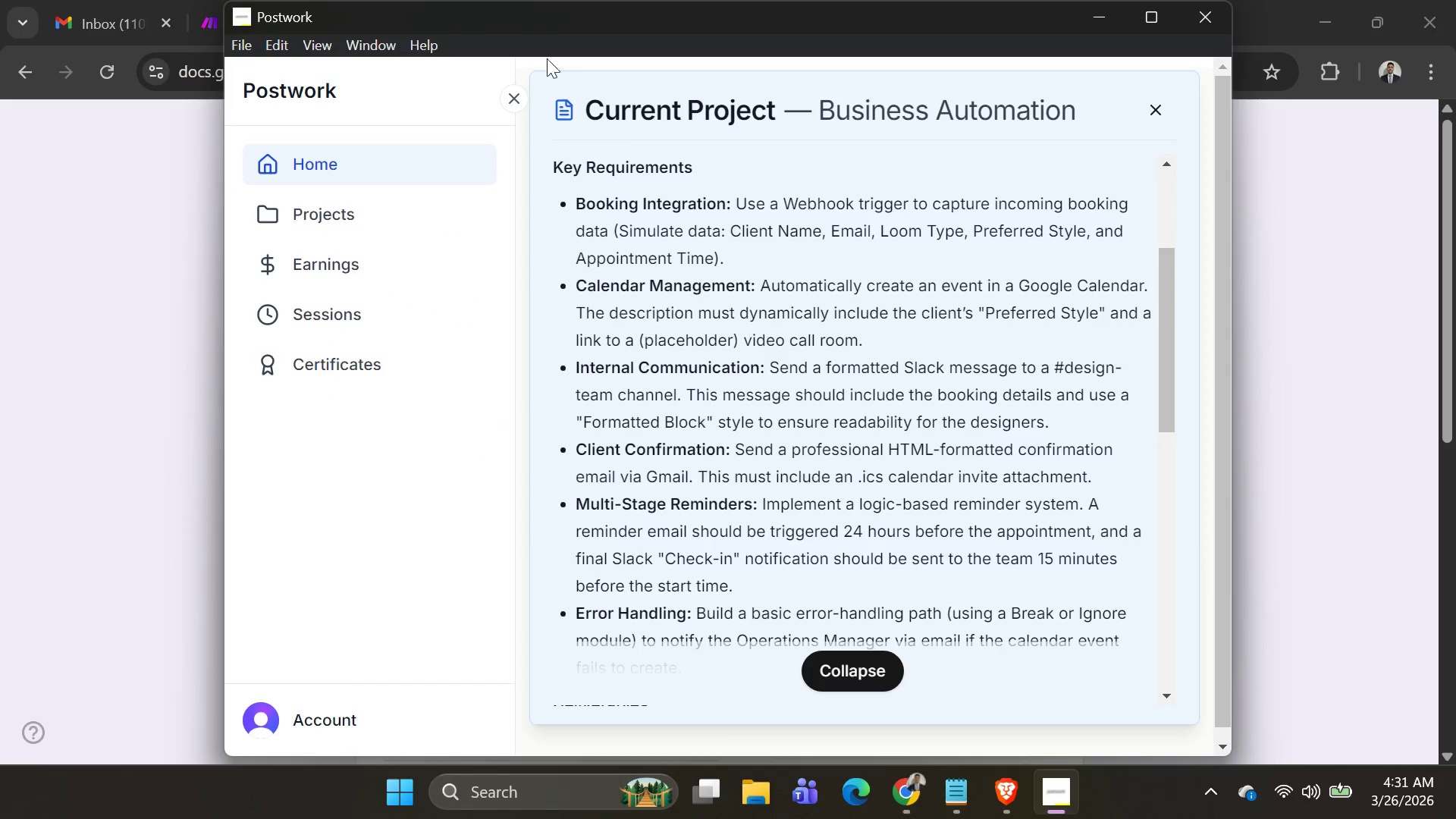 
key(Alt+Tab)
 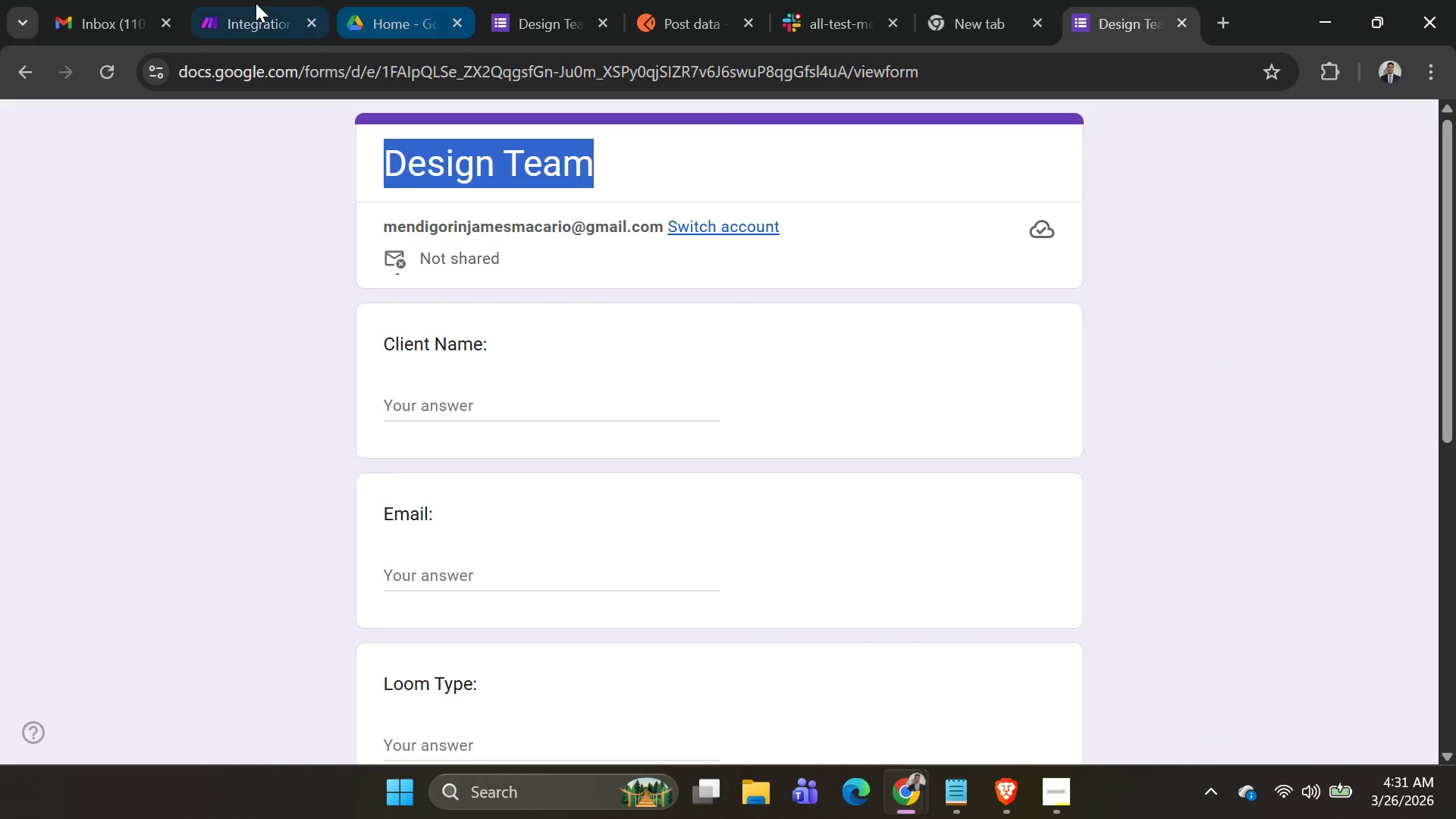 
left_click([250, 3])
 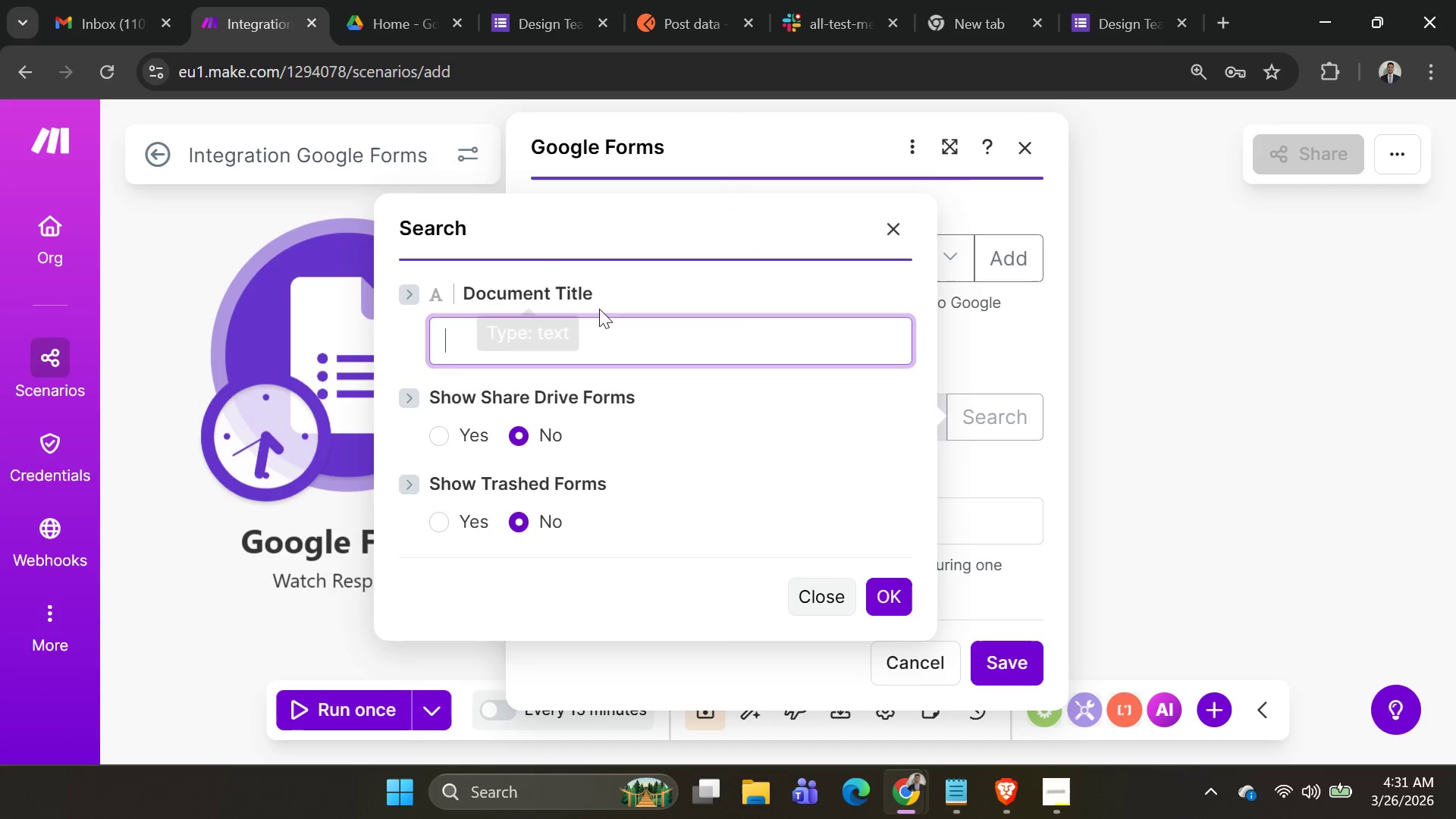 
key(Control+V)
 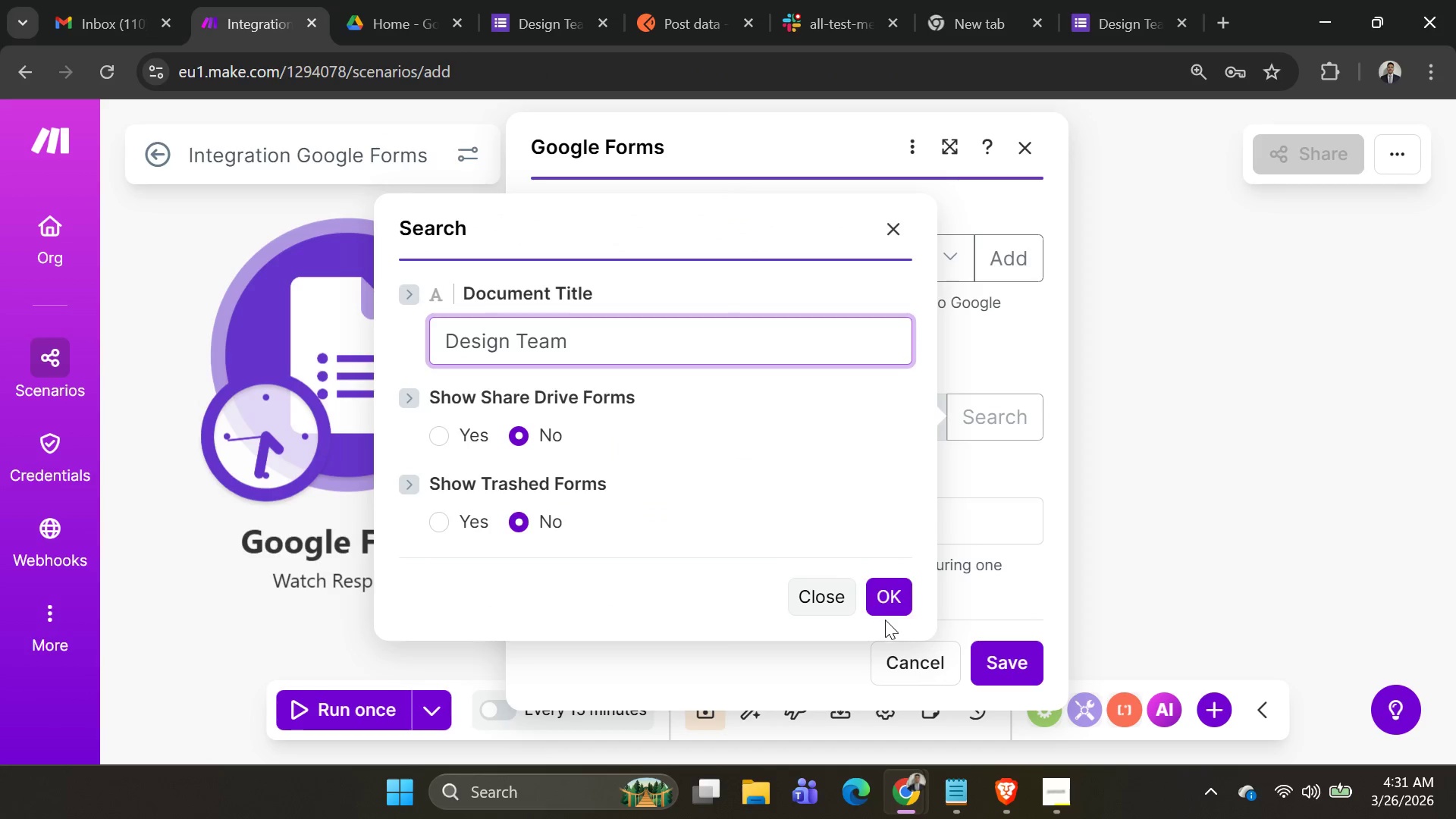 
left_click([889, 601])
 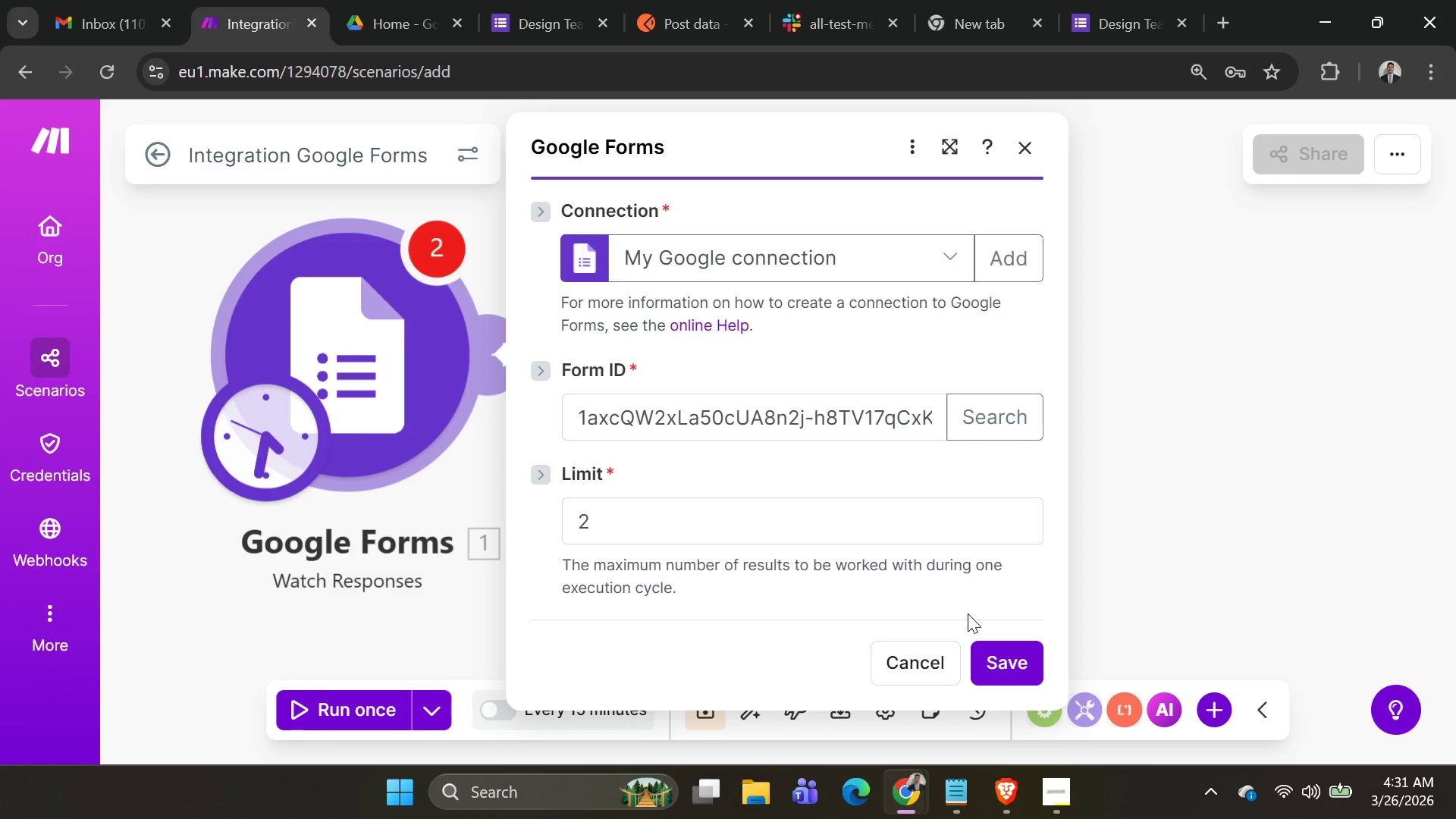 
left_click([1006, 666])
 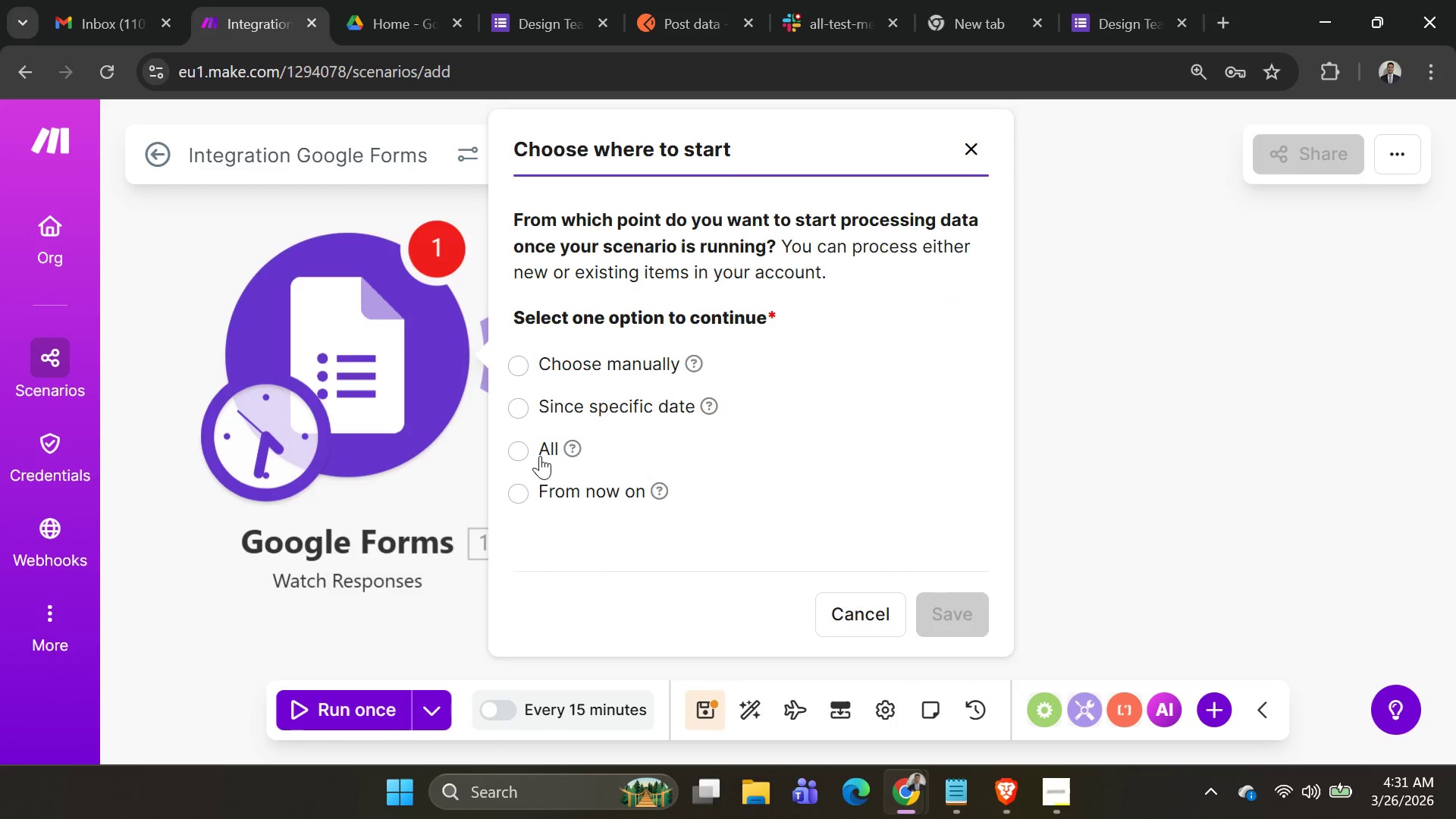 
left_click([533, 449])
 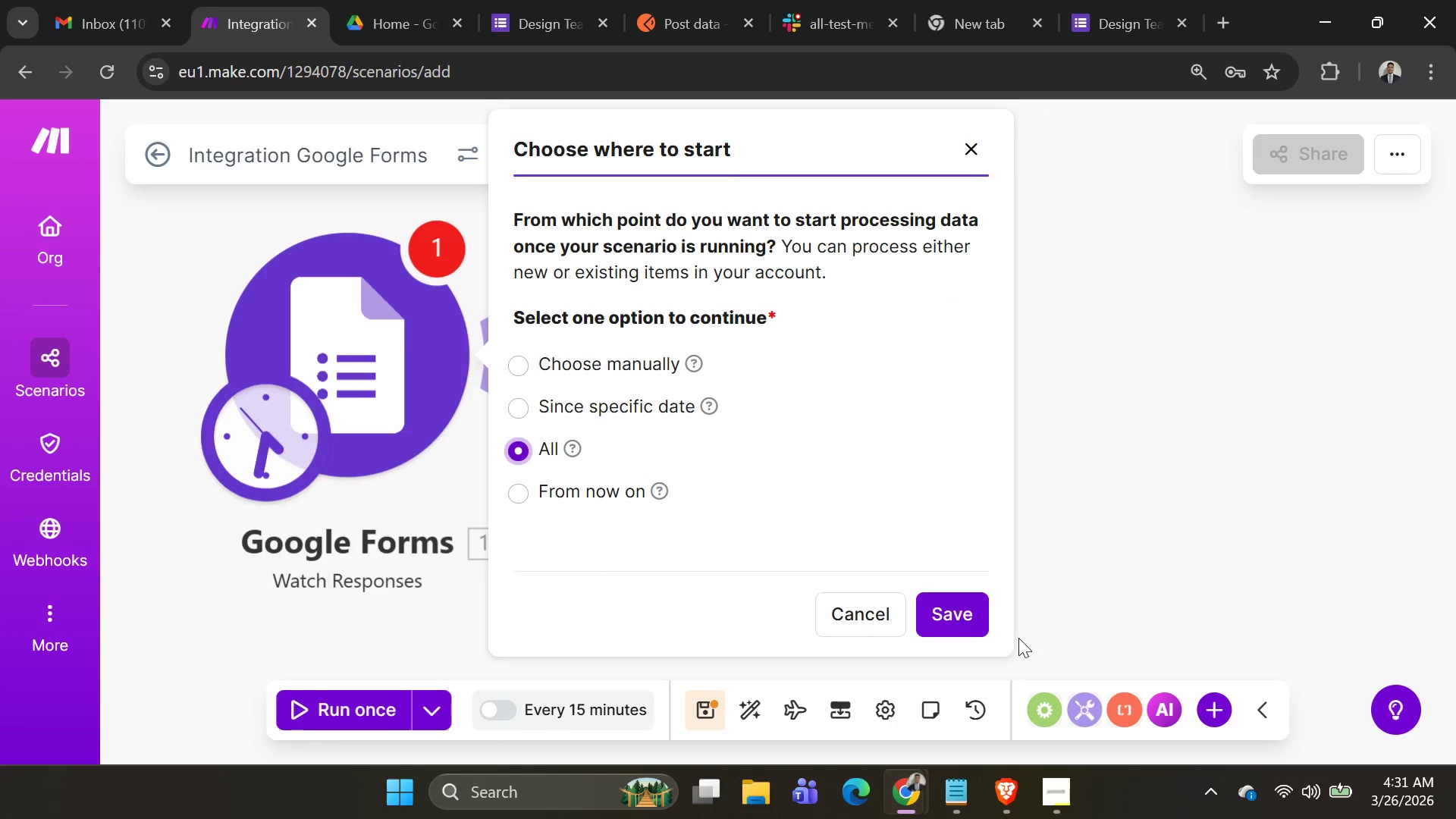 
left_click([961, 620])
 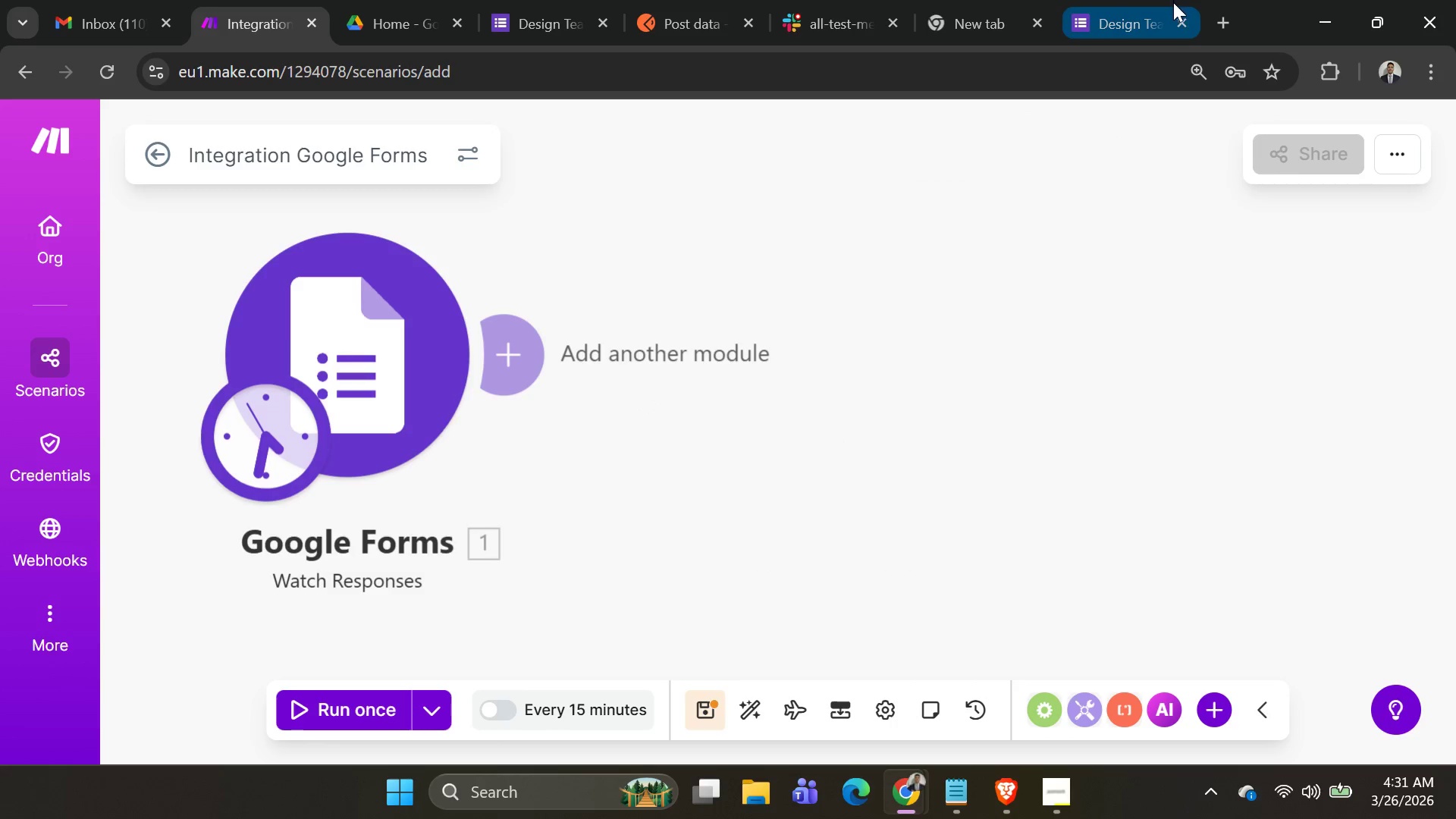 
left_click([1146, 16])
 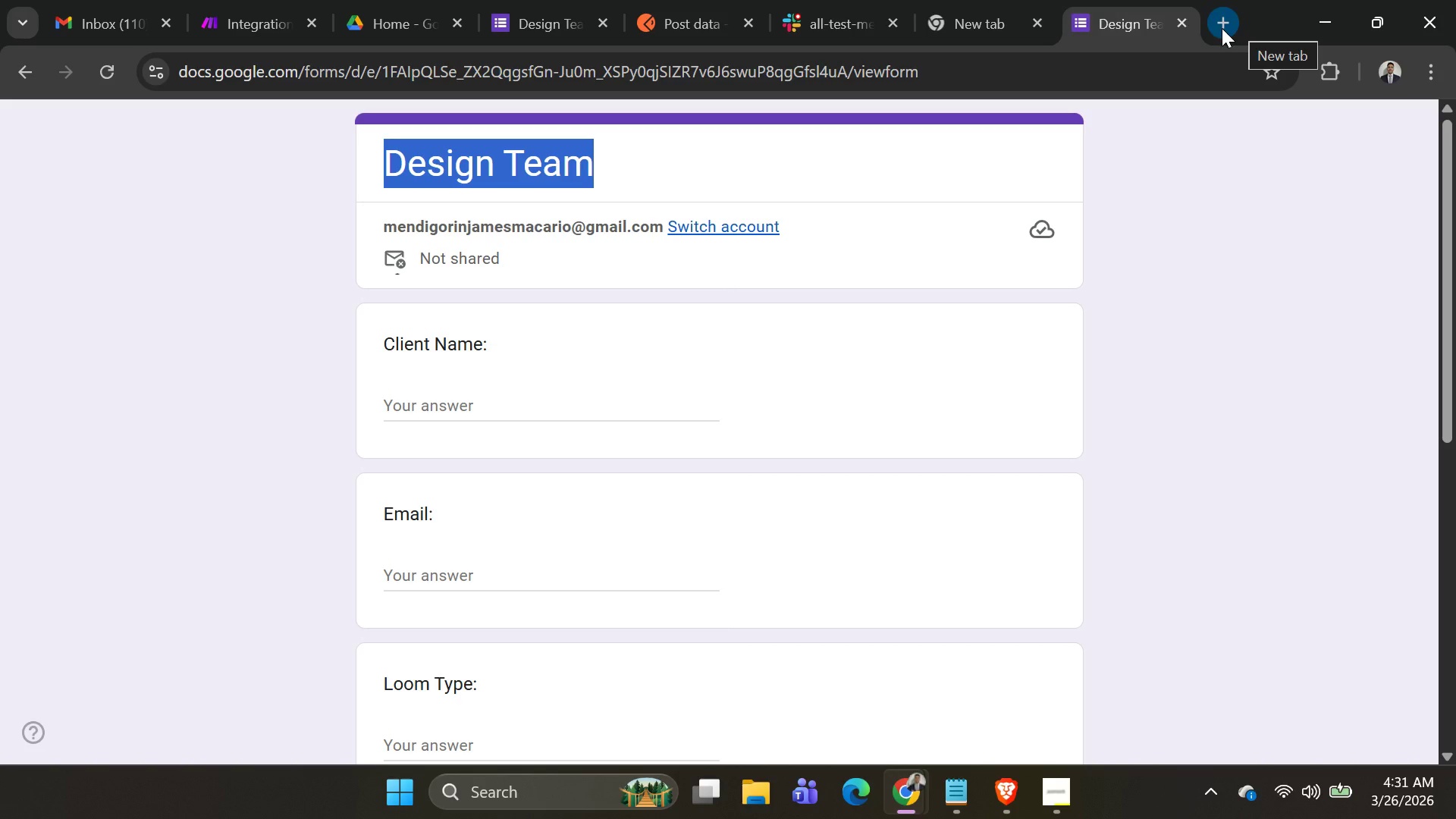 
wait(6.48)
 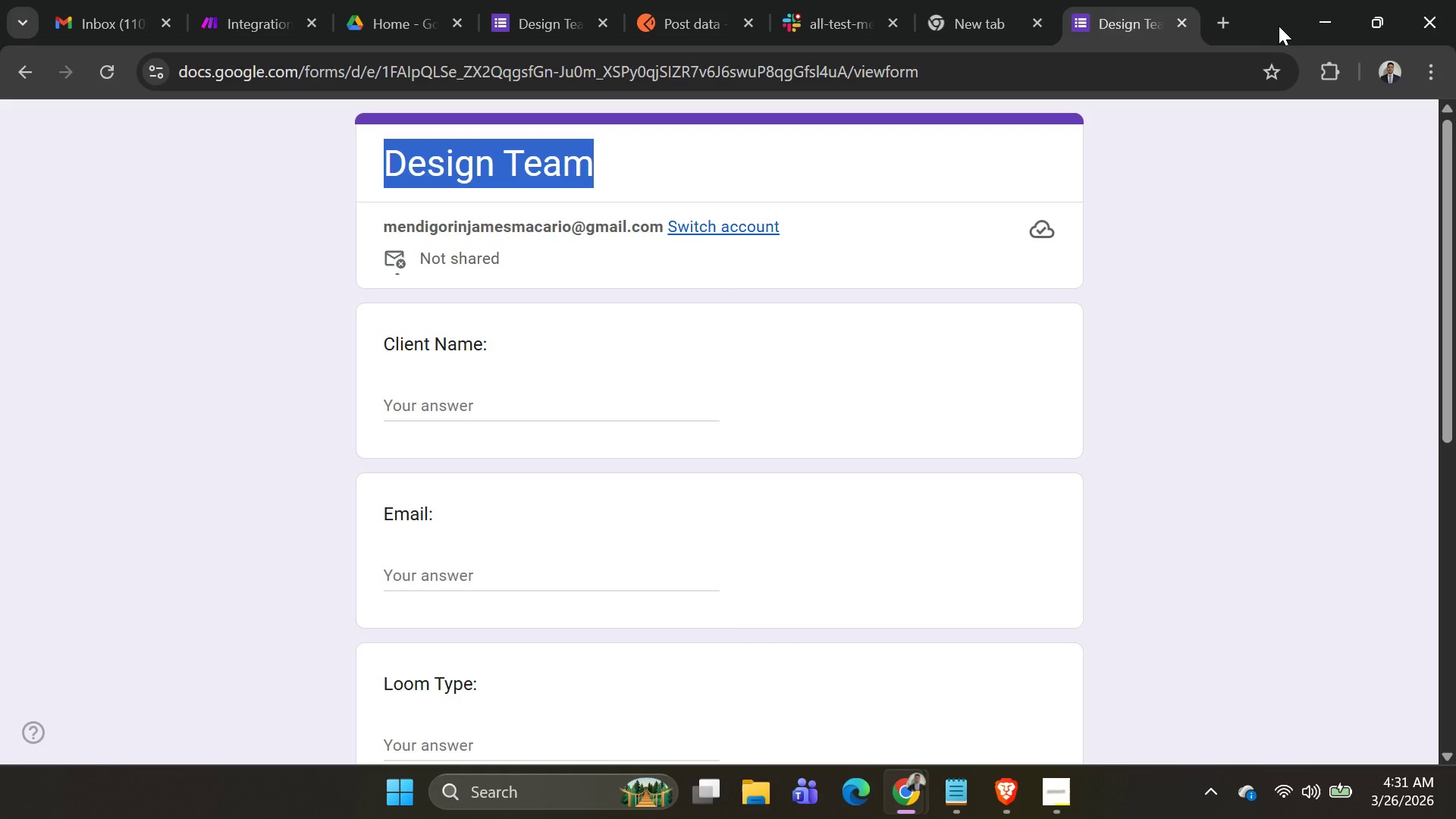 
left_click([482, 409])
 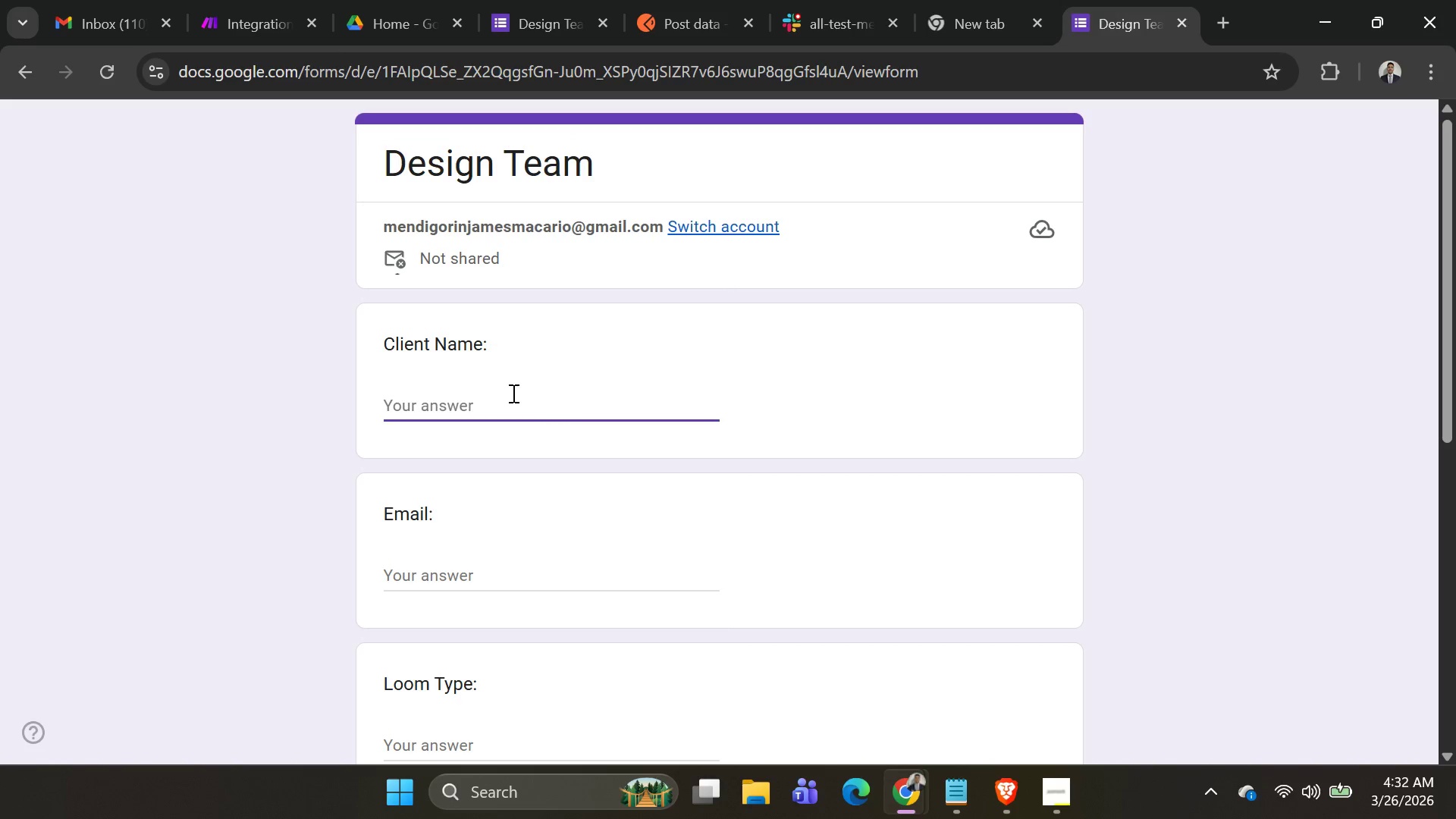 
hold_key(key=ShiftLeft, duration=1.52)
 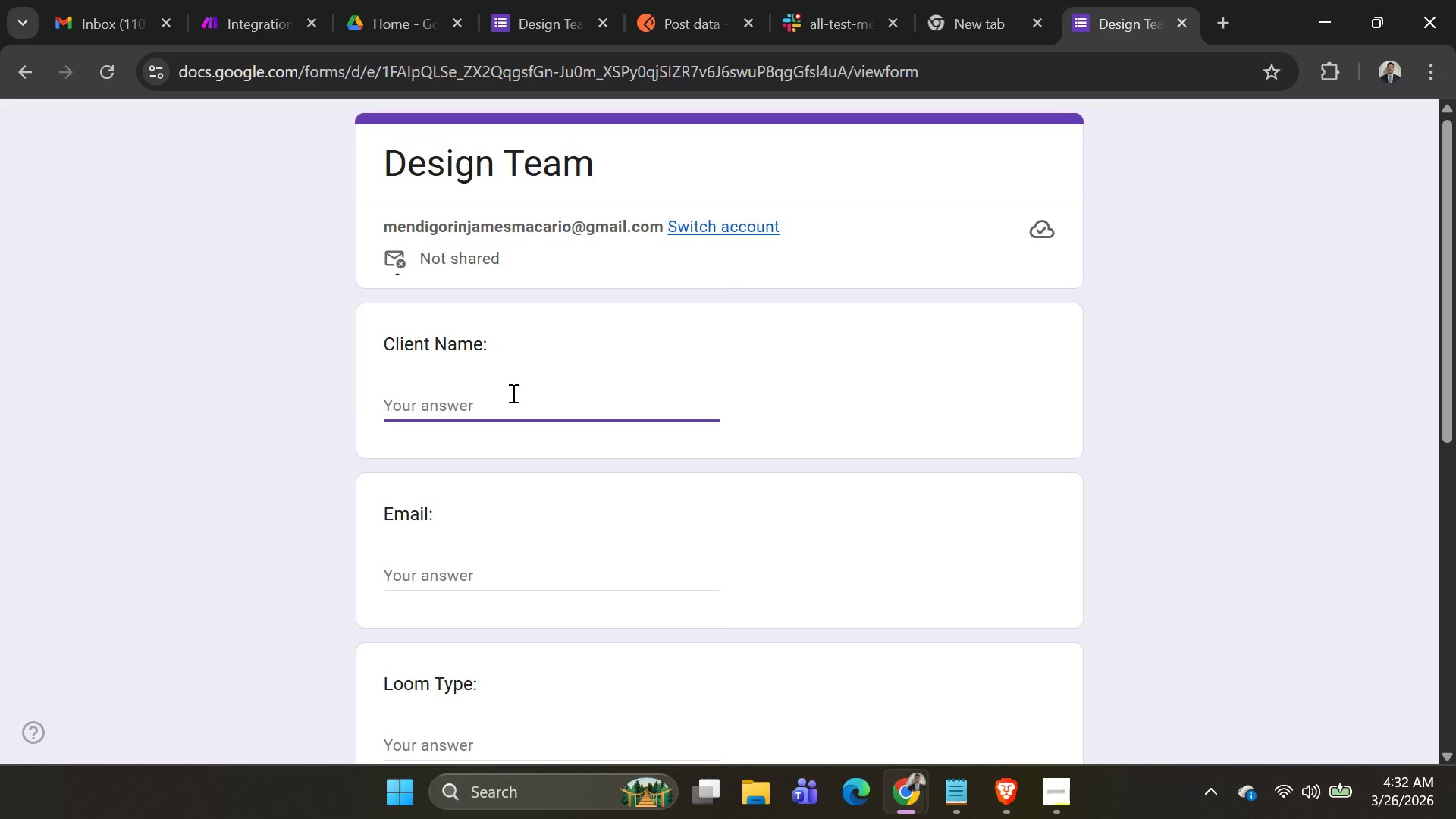 
type(Edward )
 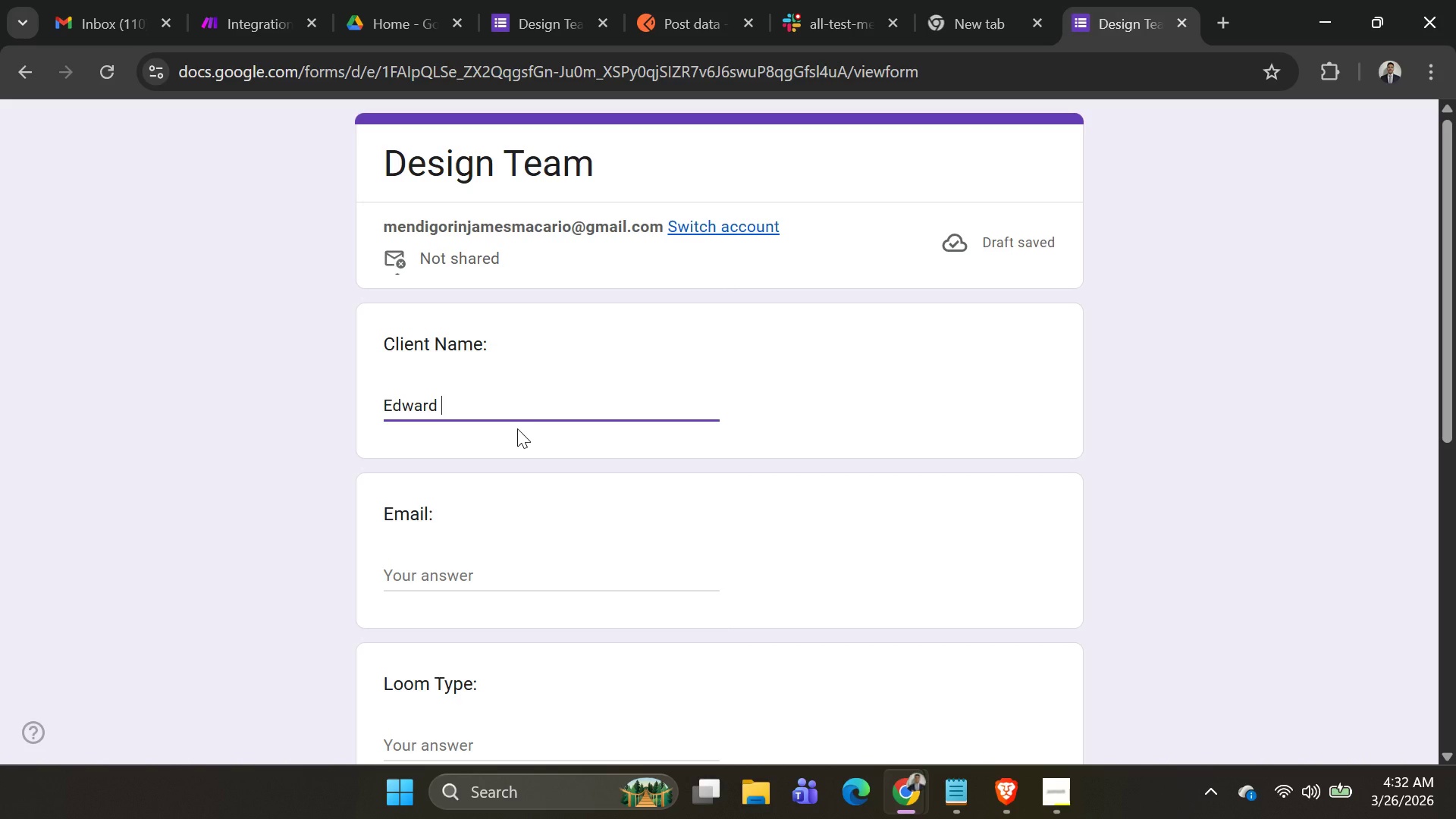 
wait(23.25)
 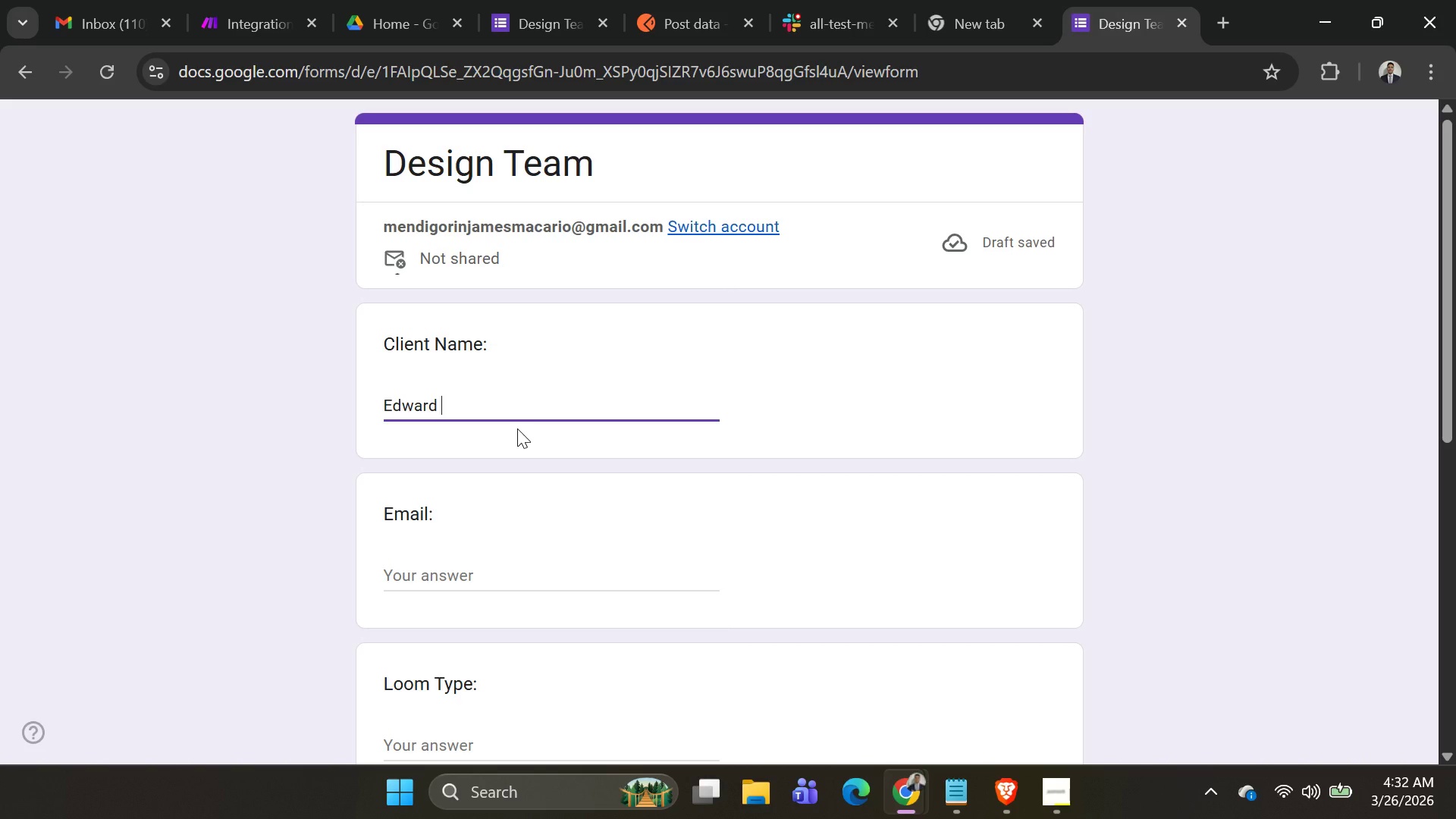 
key(Alt+AltLeft)
 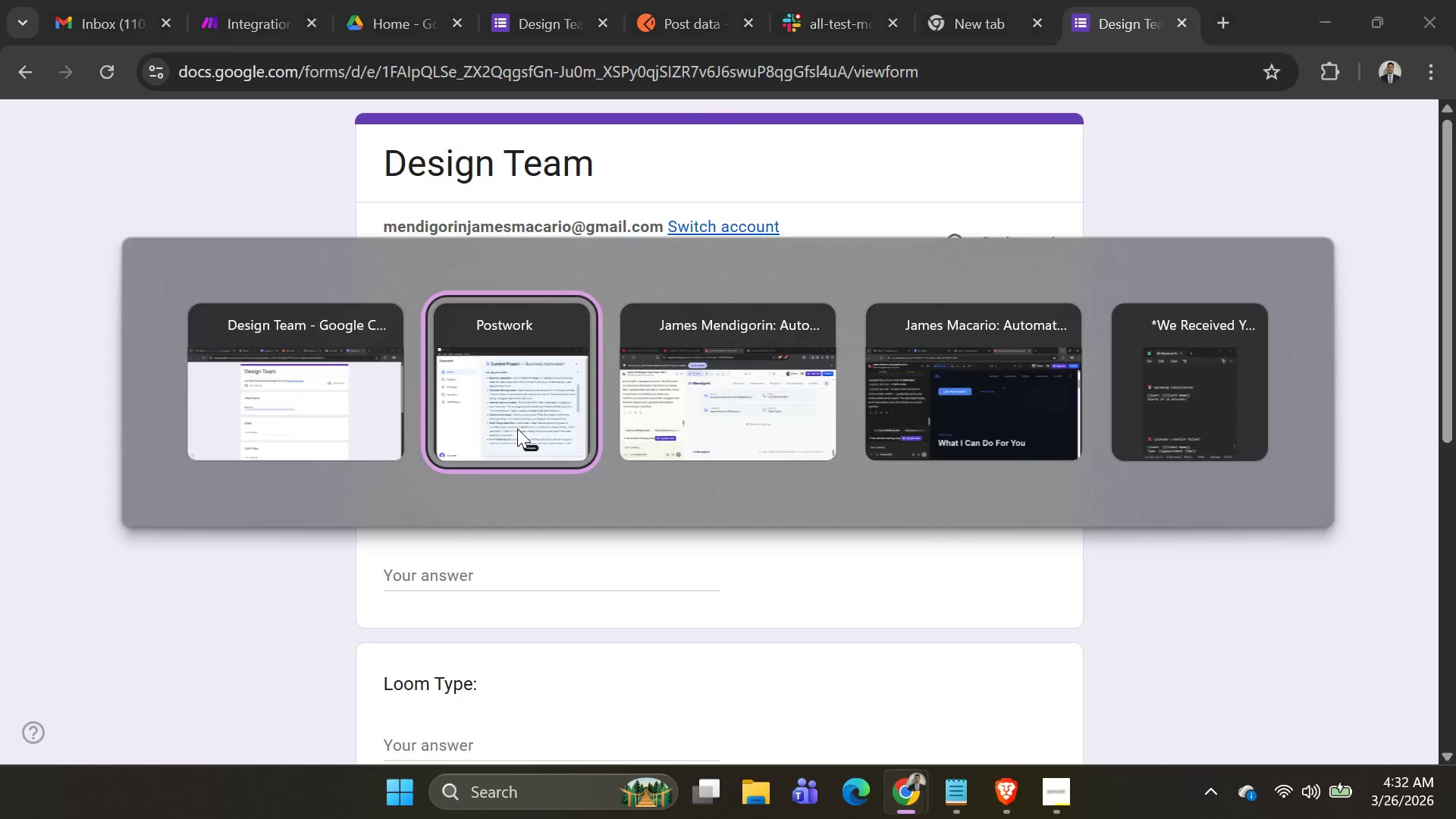 
key(Alt+Tab)